 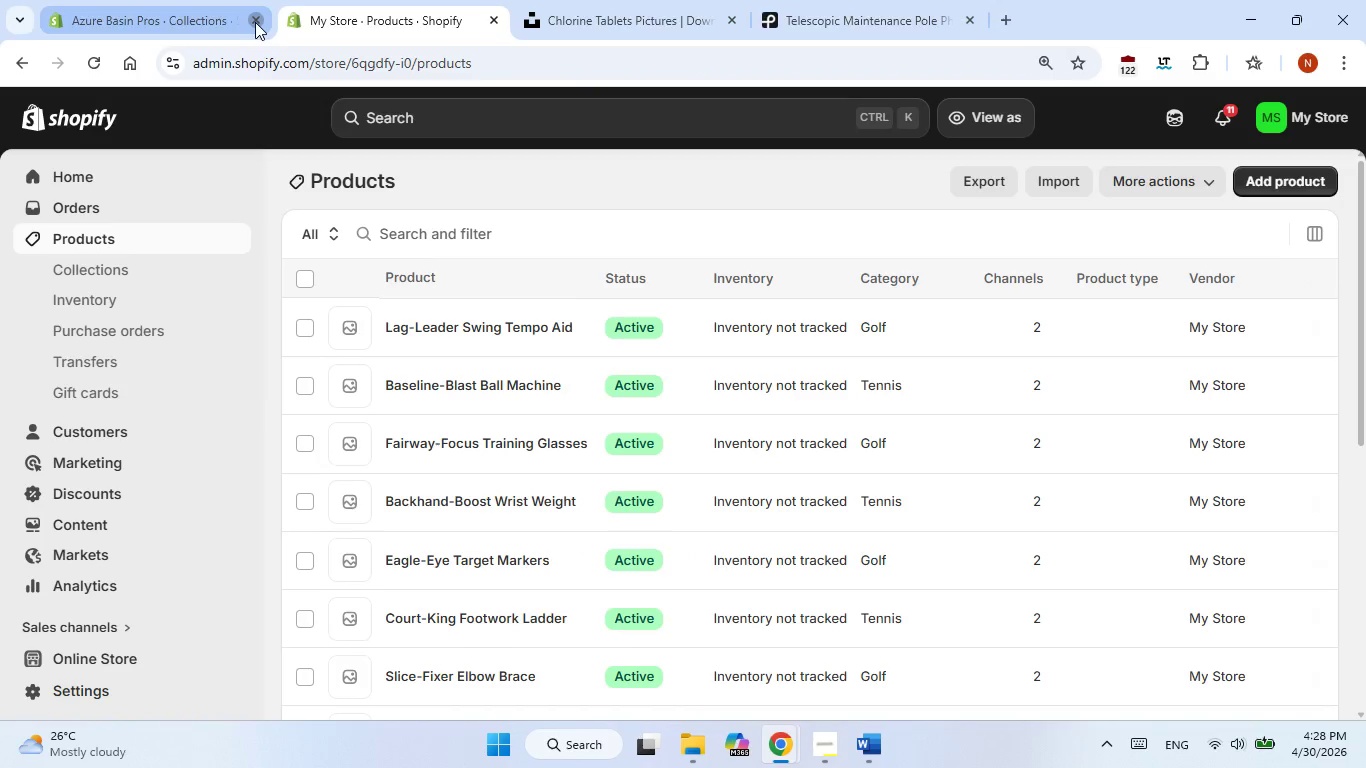 
left_click([255, 22])
 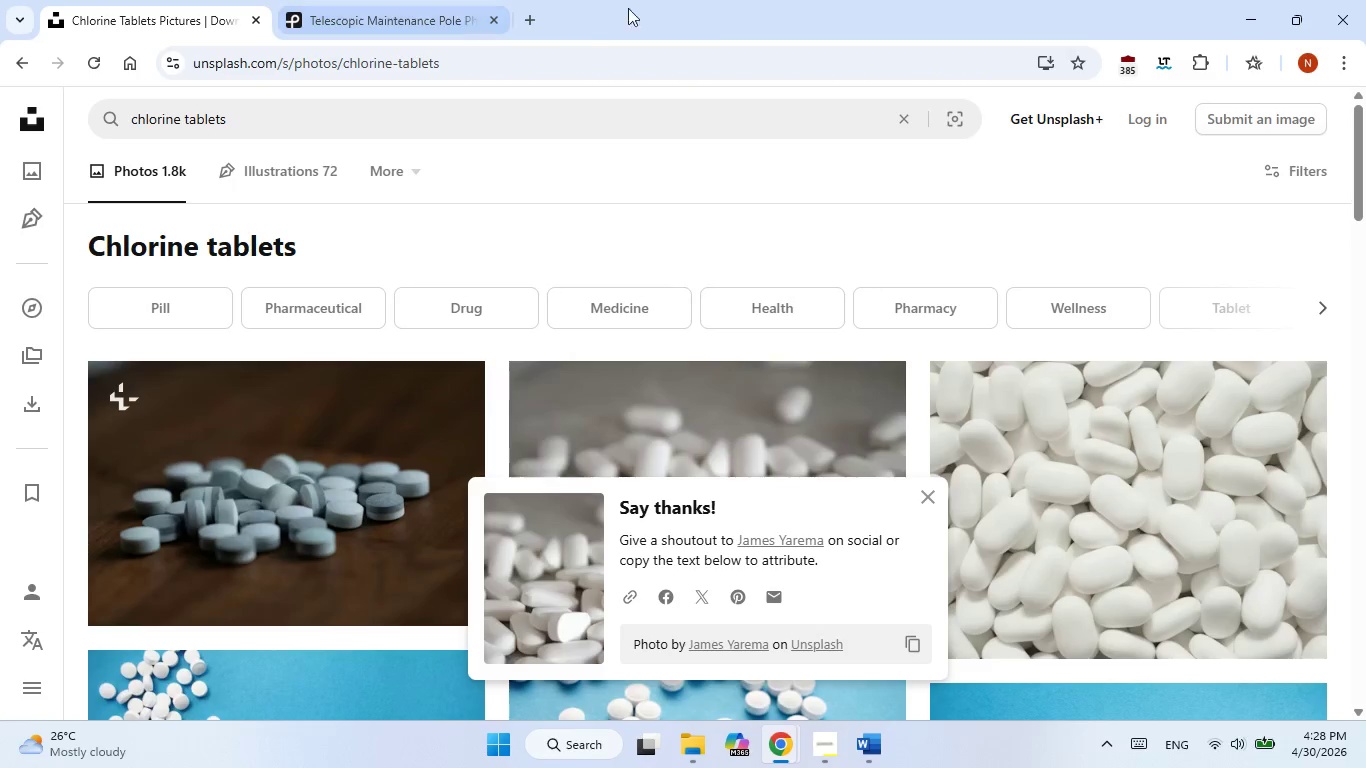 
left_click([649, 7])
 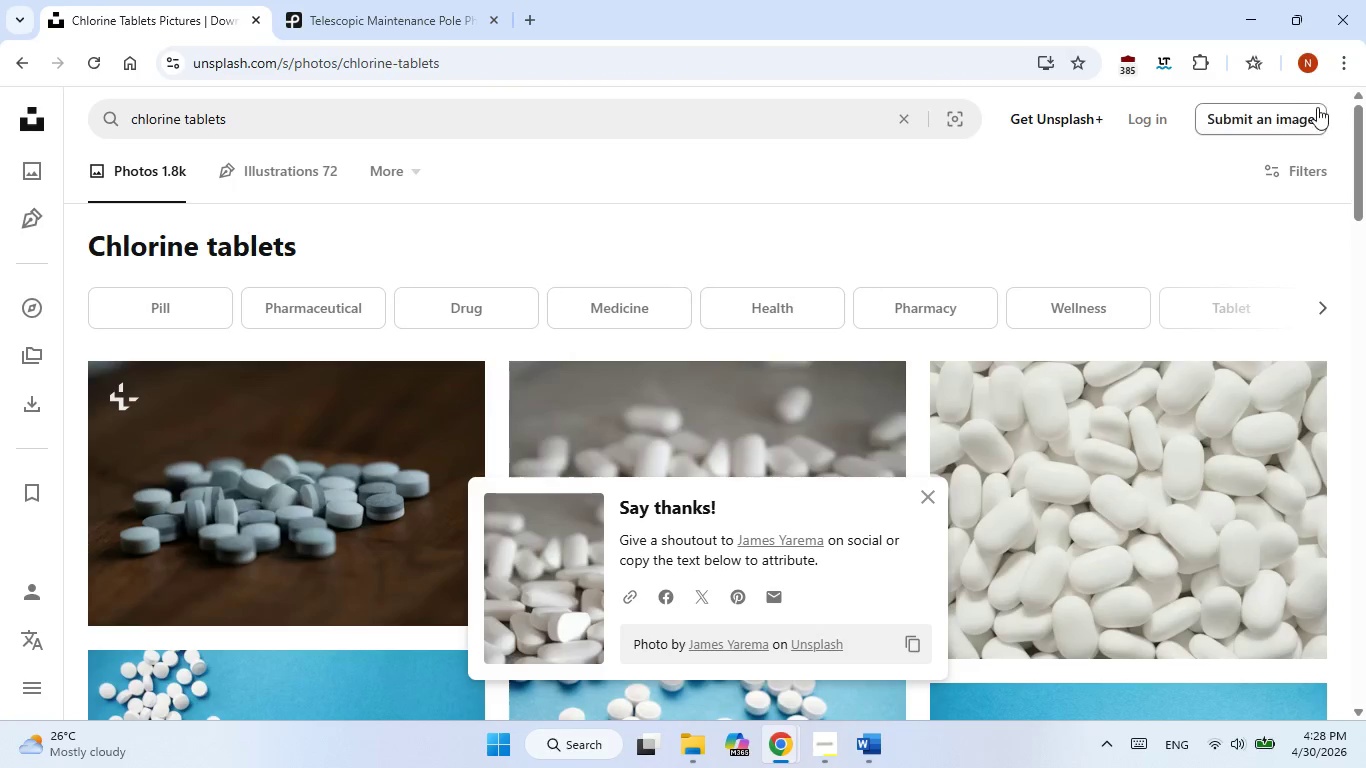 
left_click([1341, 63])
 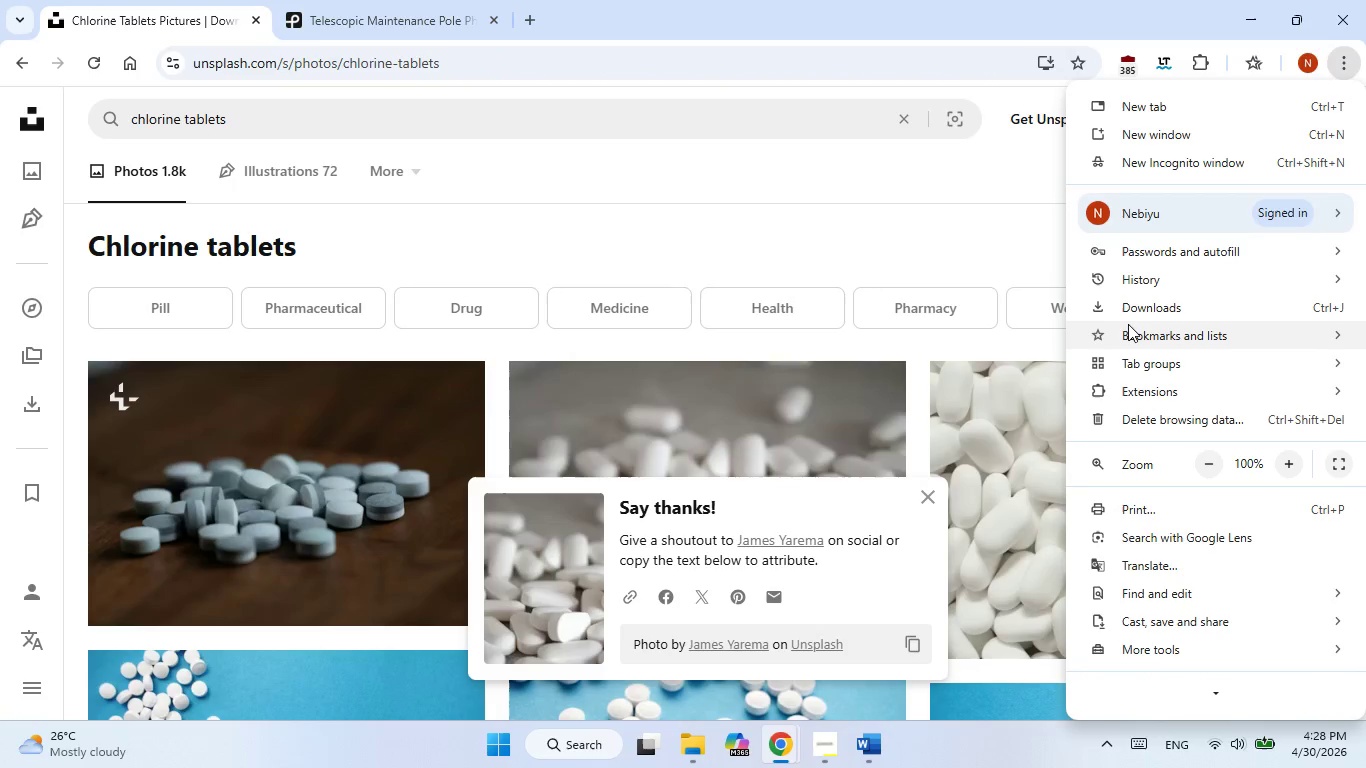 
left_click([1130, 329])
 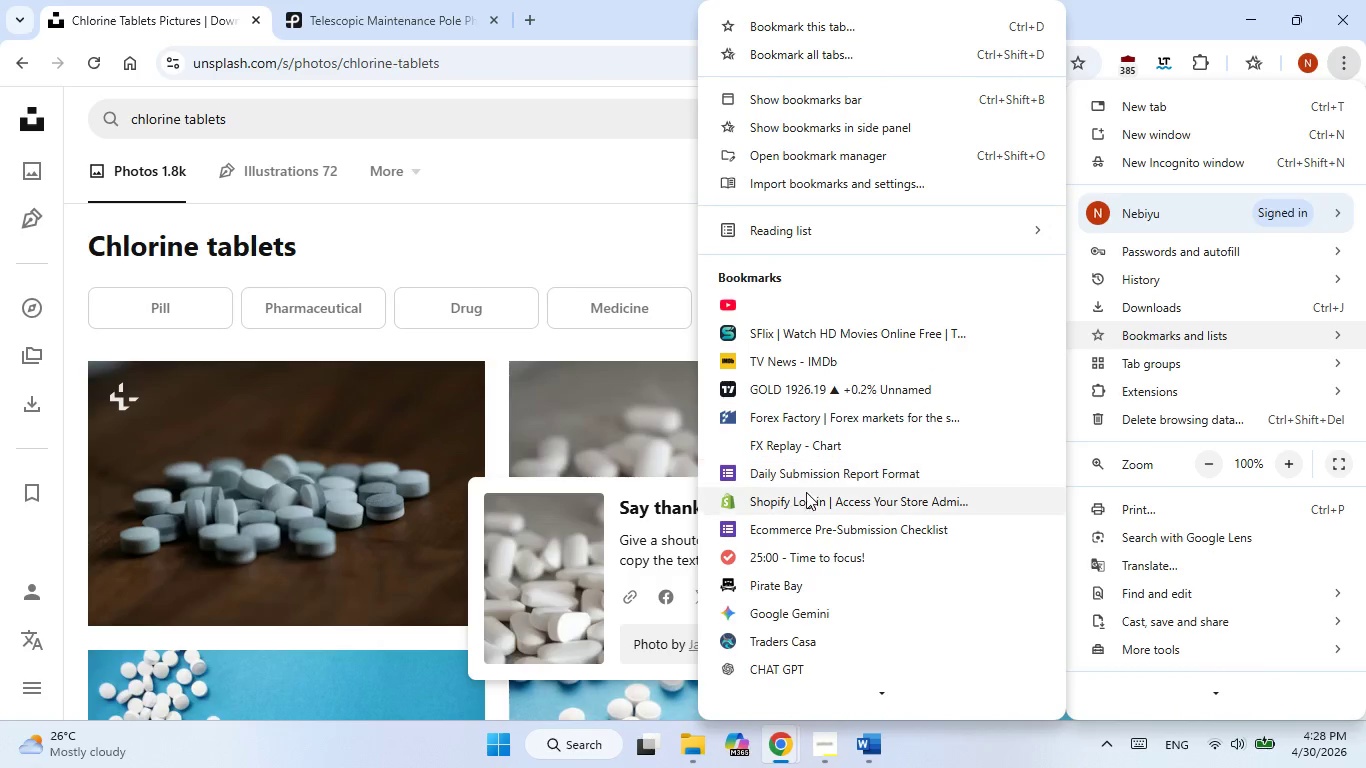 
left_click([802, 506])
 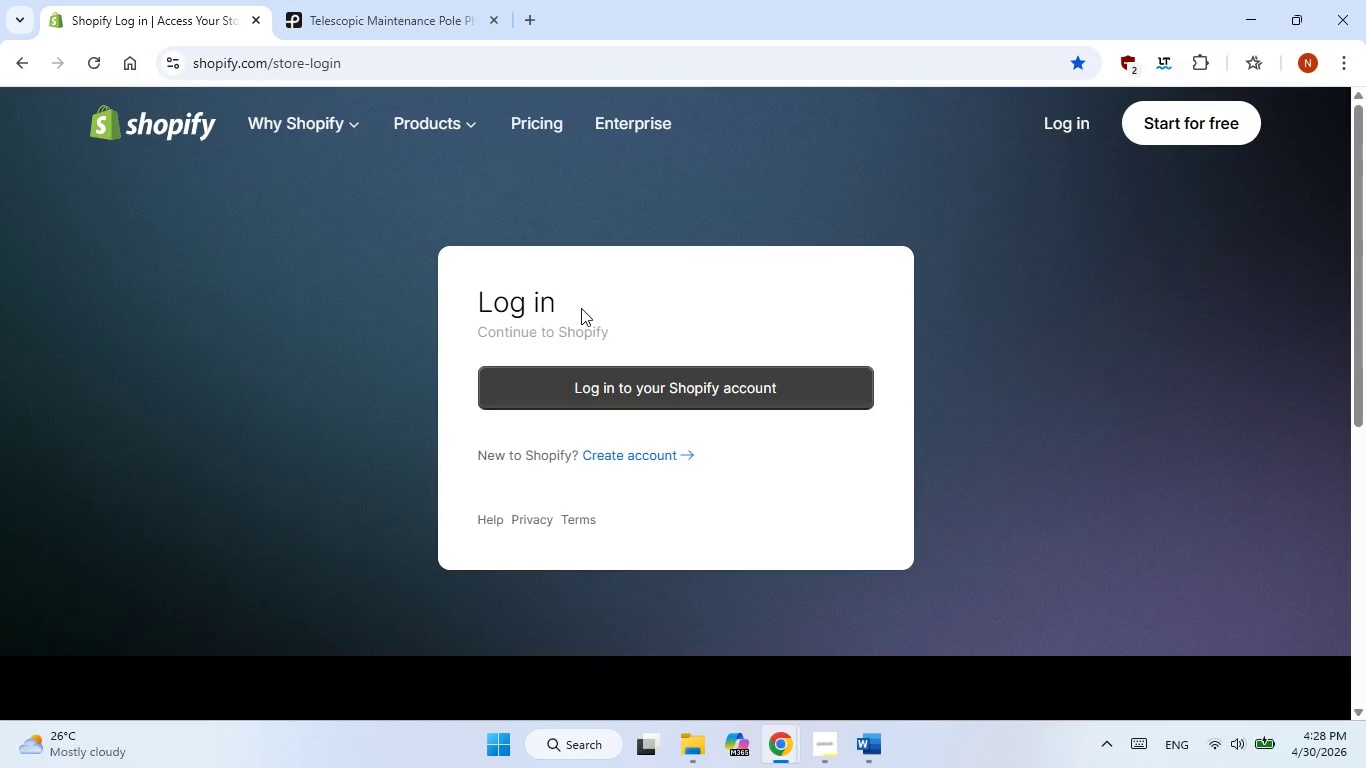 
wait(11.99)
 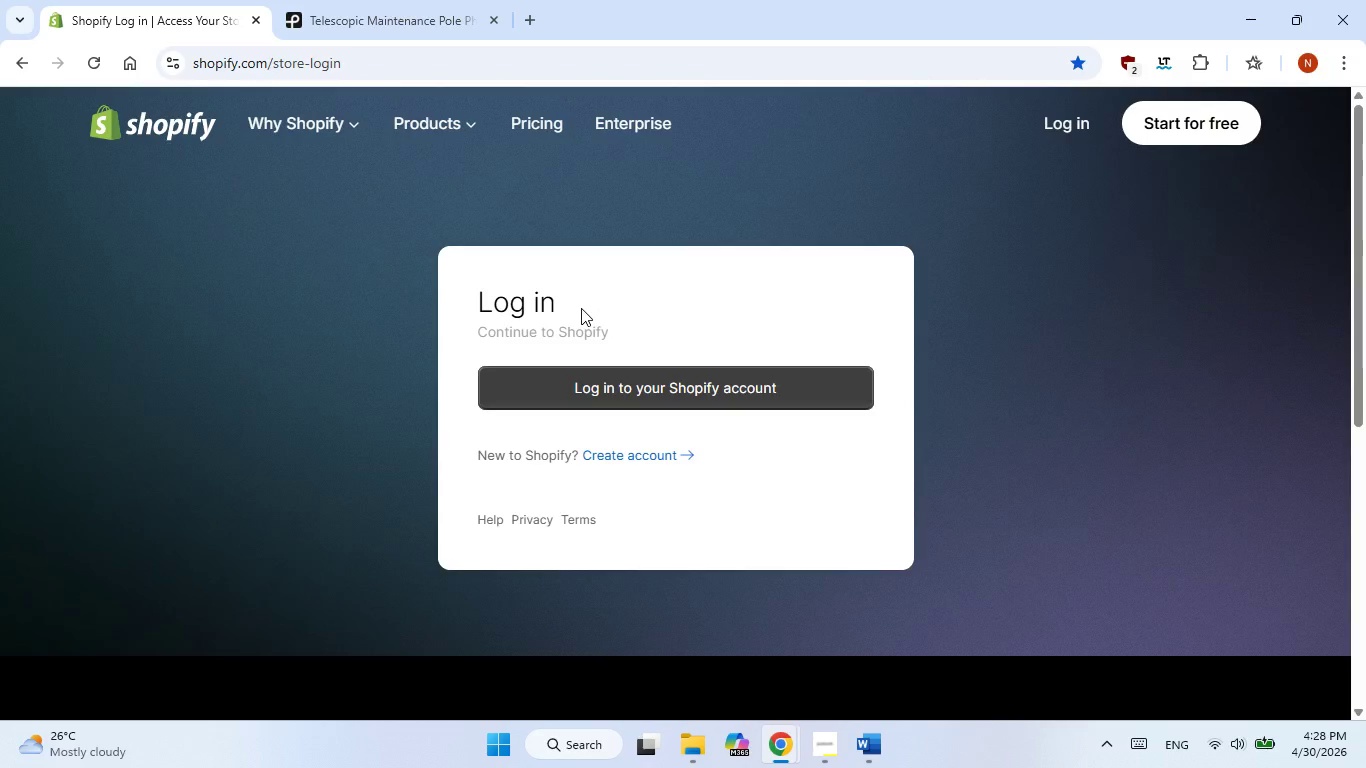 
mouse_move([164, 23])
 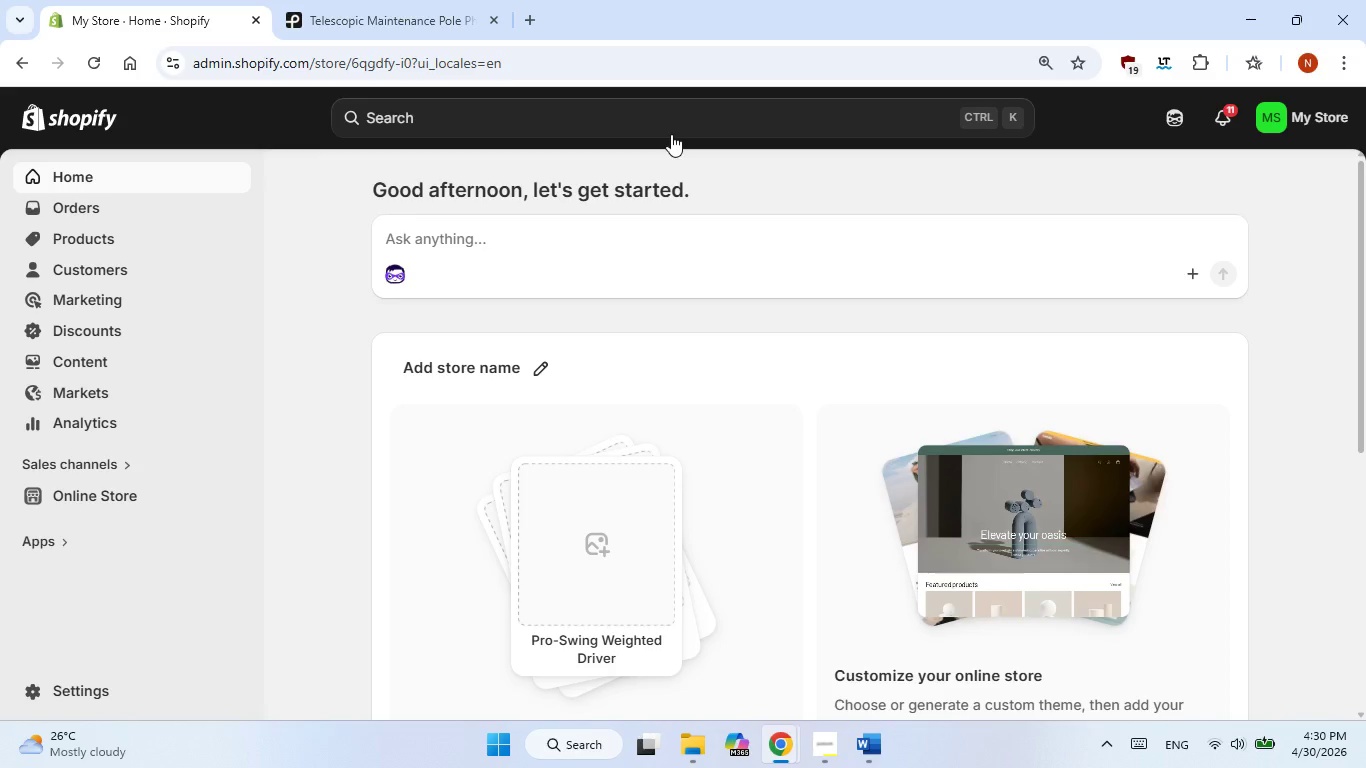 
wait(92.89)
 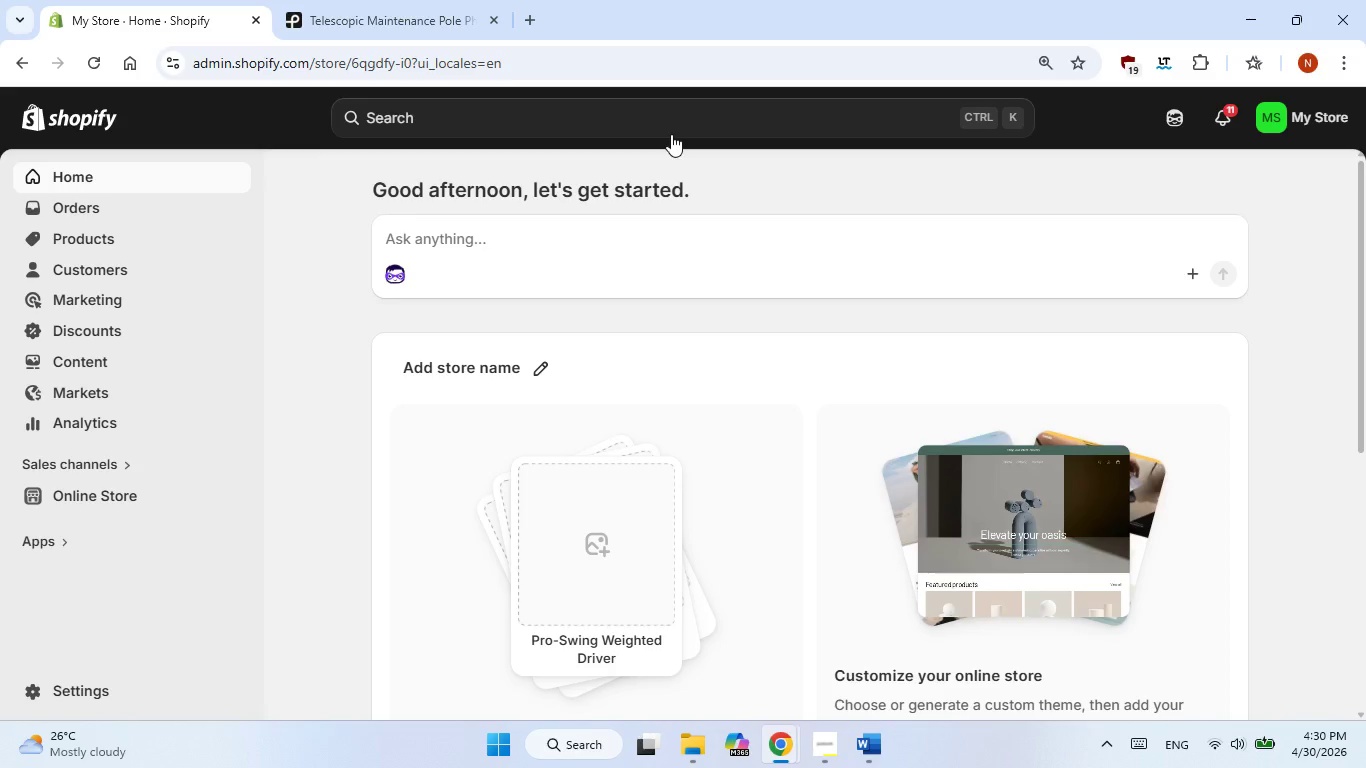 
left_click([1050, 170])
 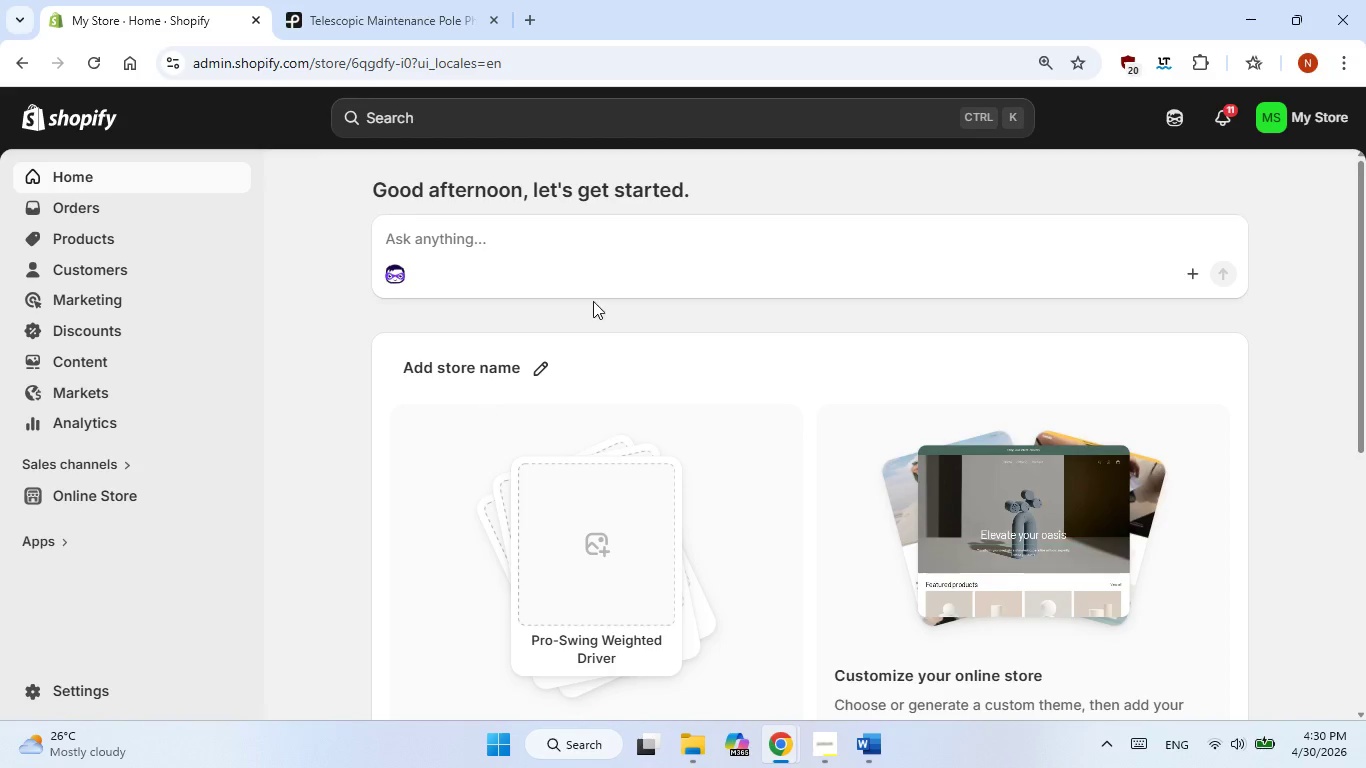 
wait(6.25)
 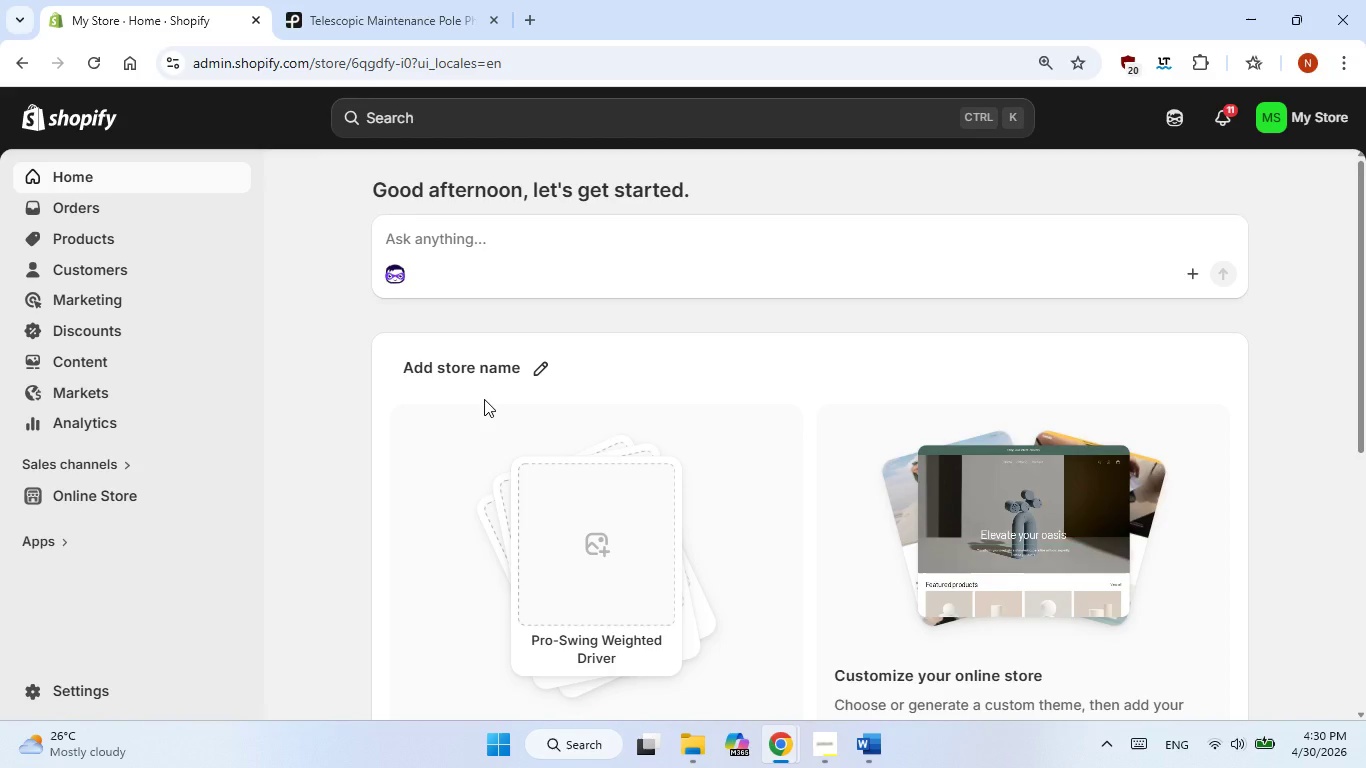 
left_click([106, 237])
 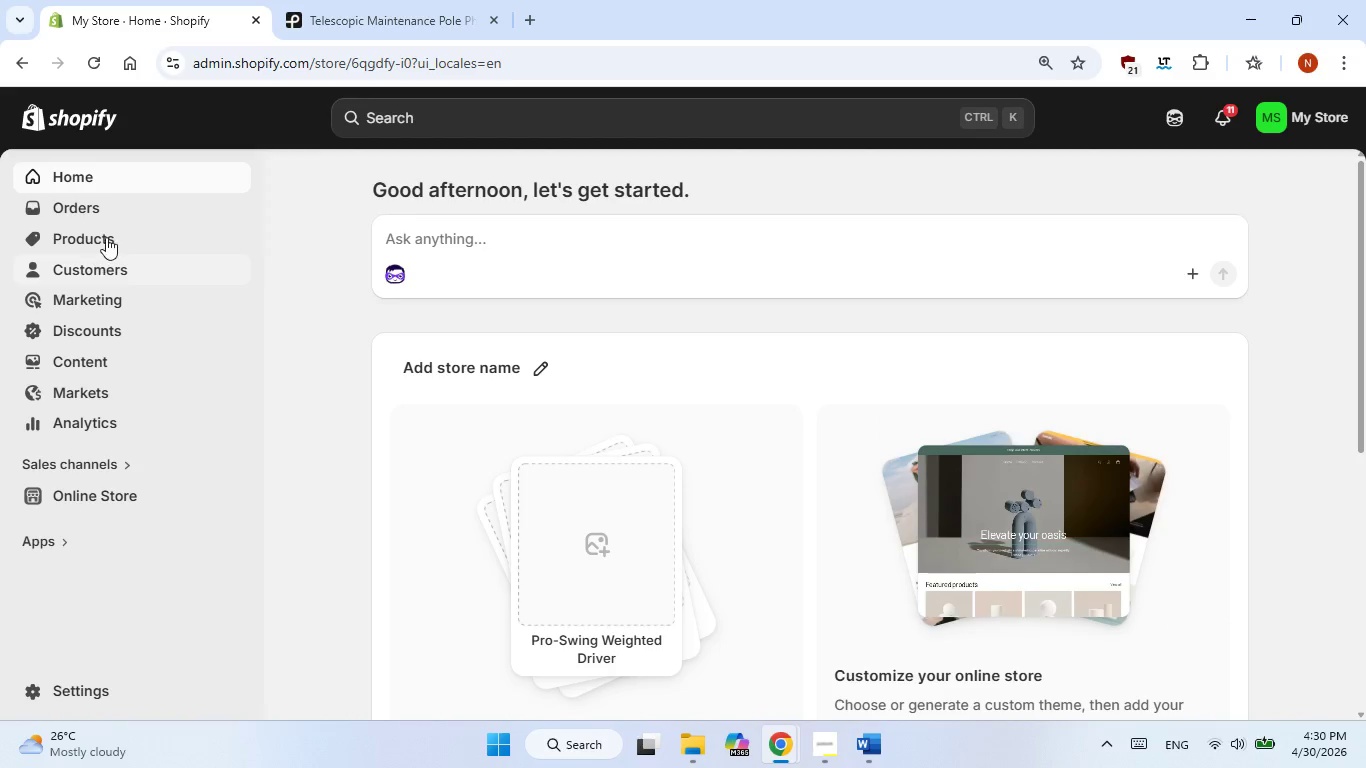 
mouse_move([127, 237])
 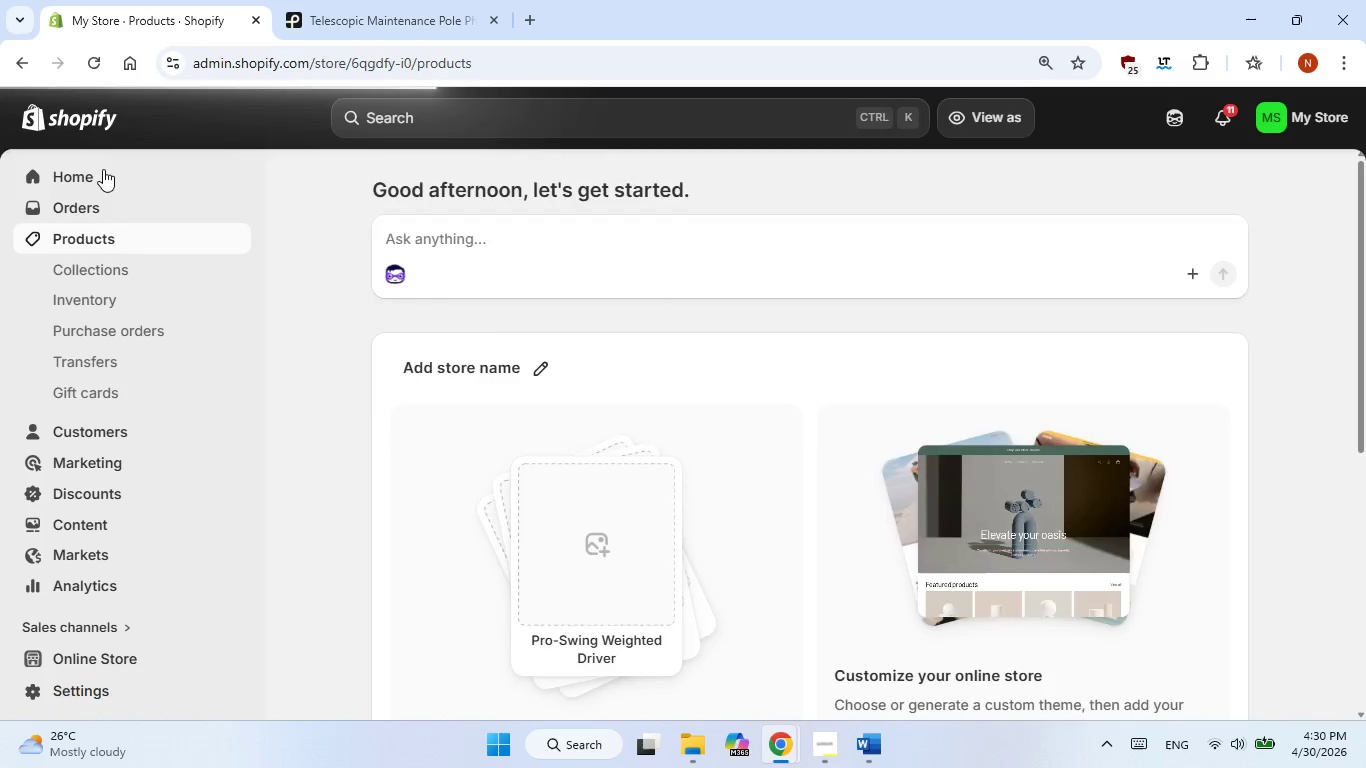 
left_click([88, 176])
 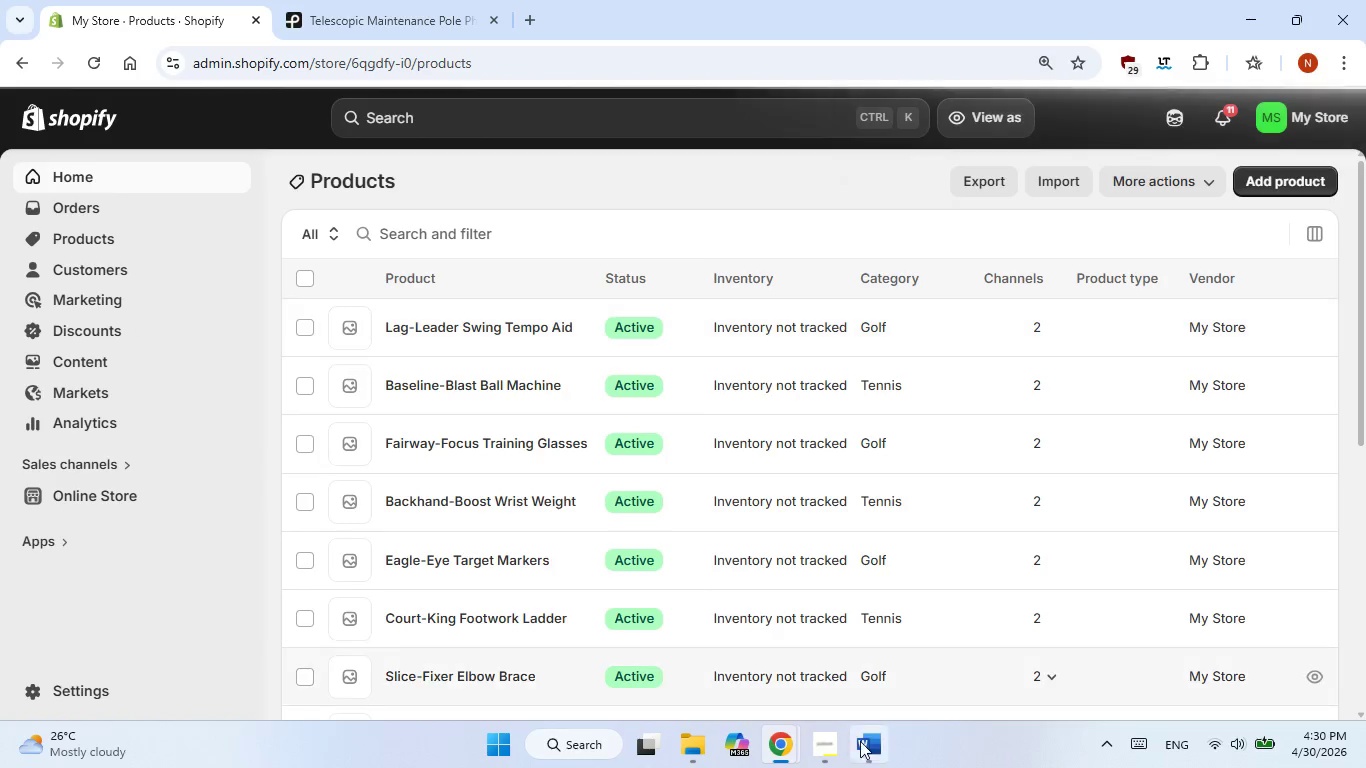 
left_click([828, 761])